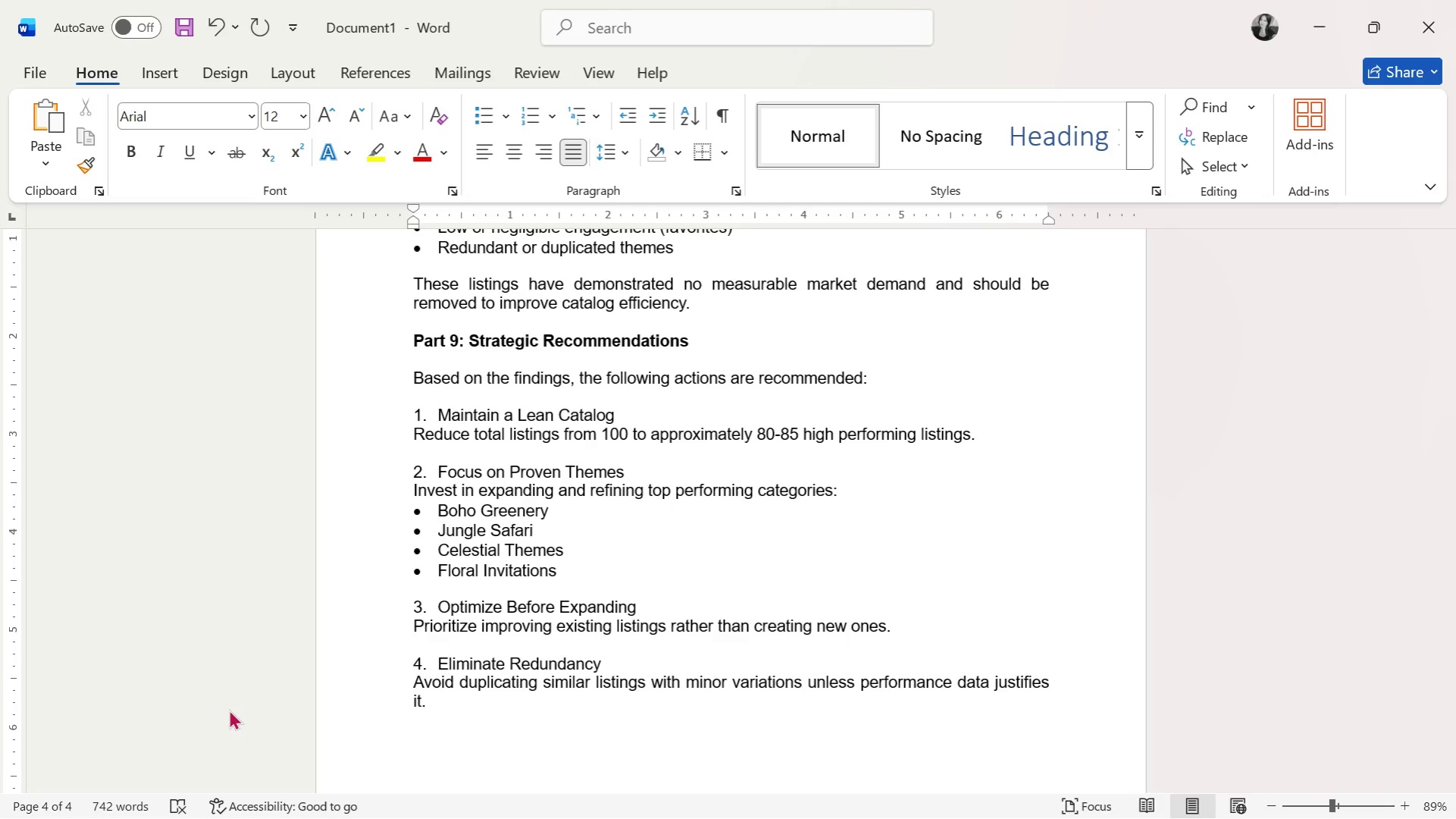 
key(Control+B)
 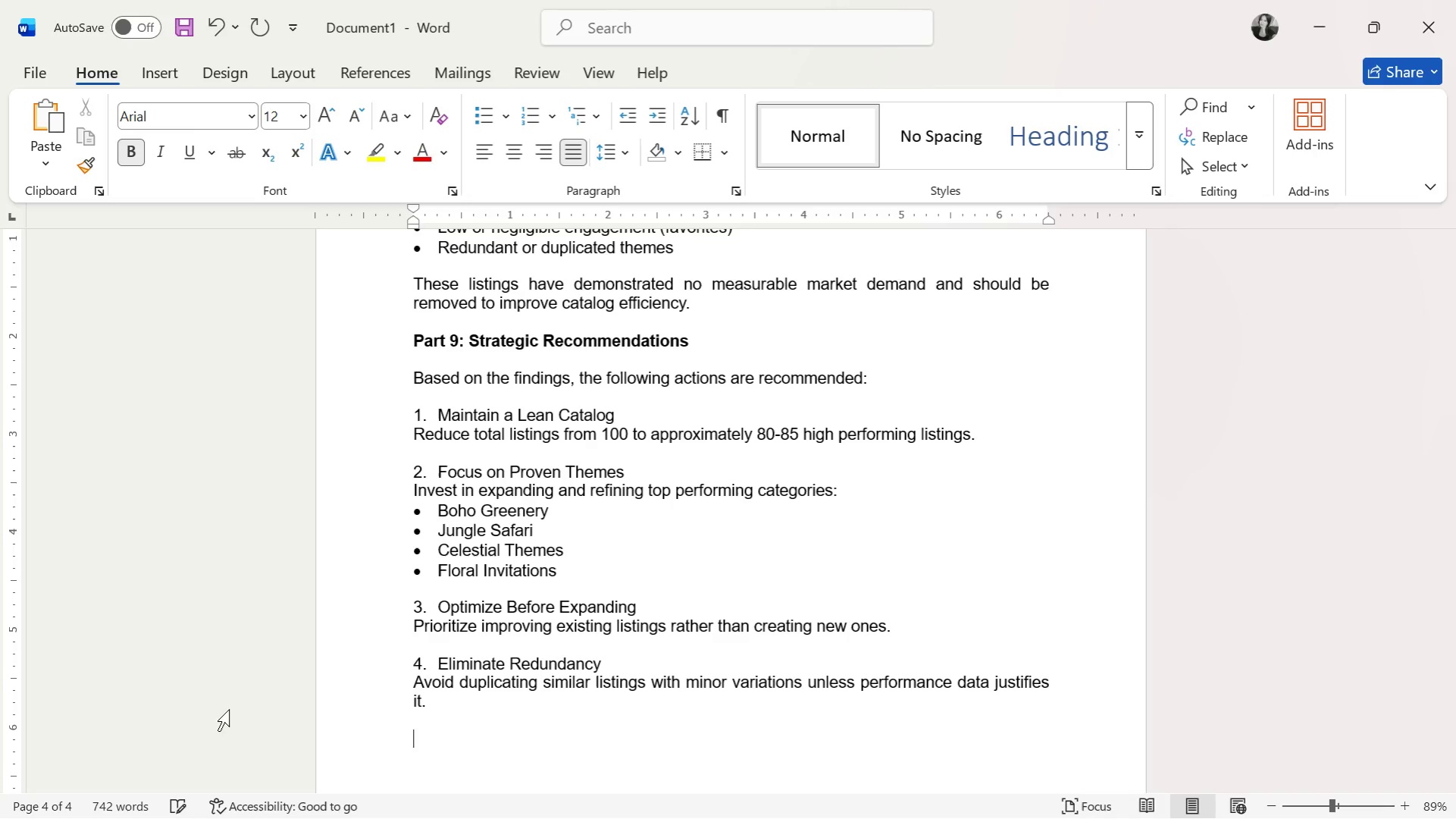 
type(Part 10: Expected Outcomes)
 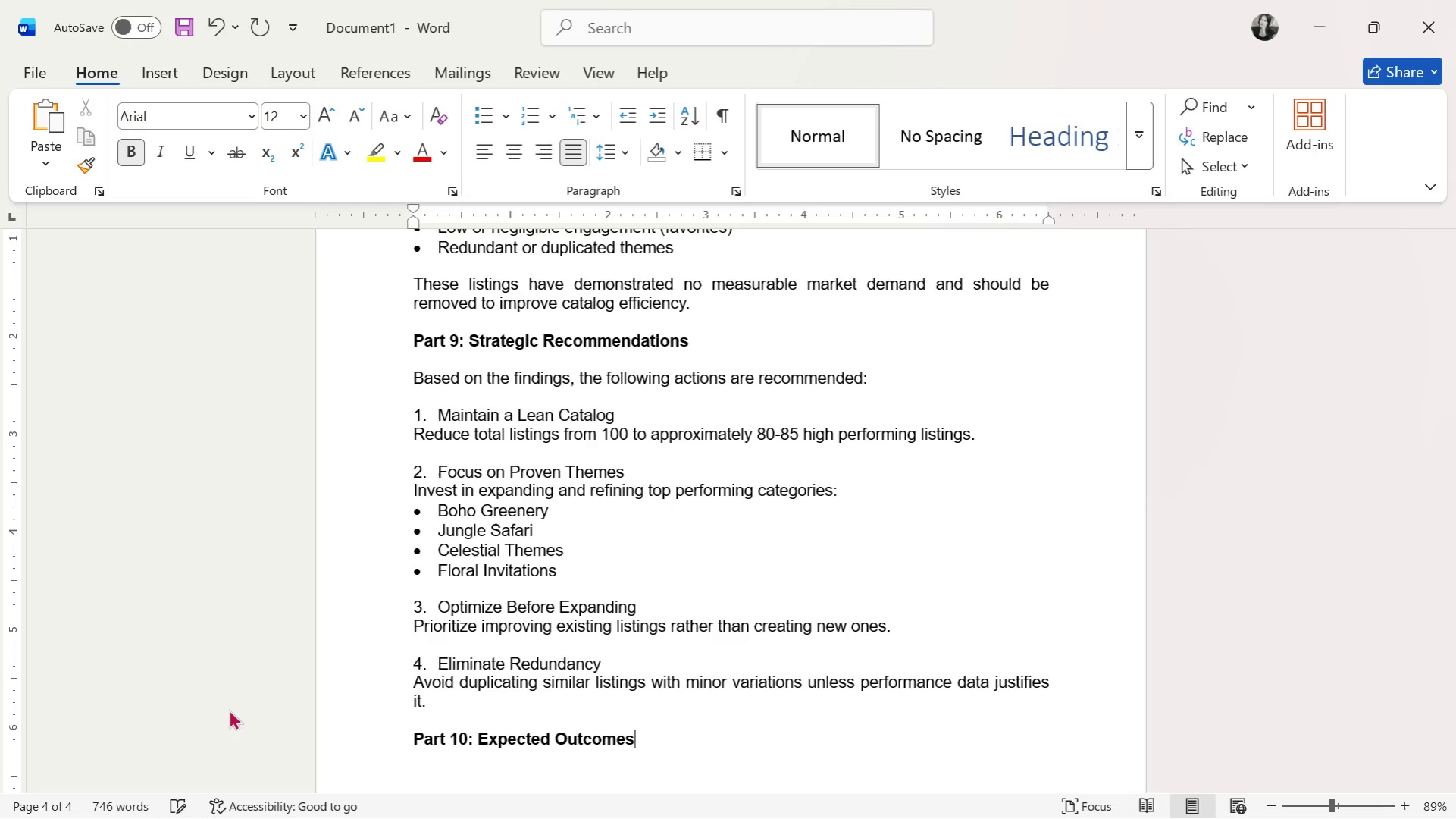 
key(Enter)
 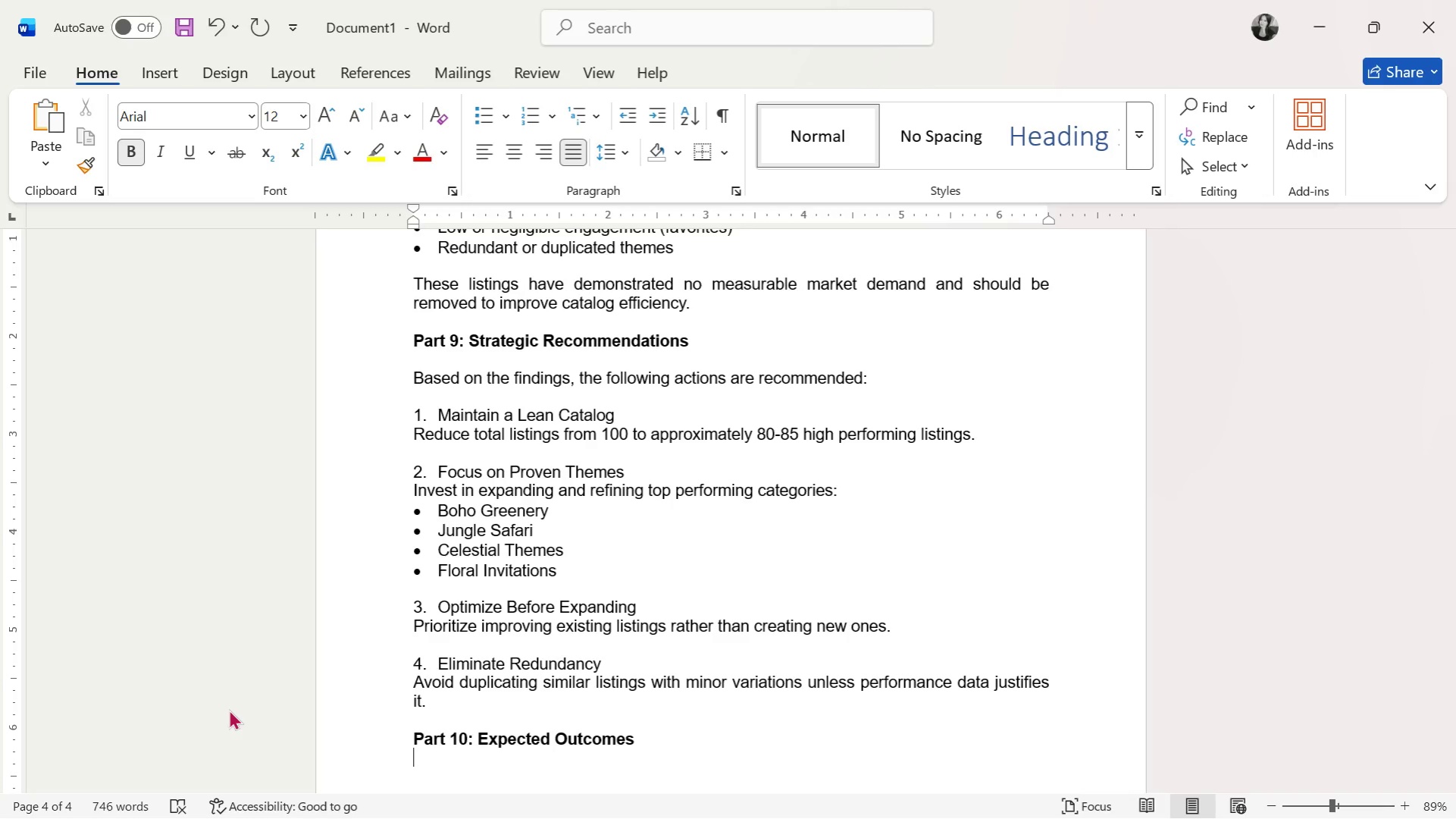 
key(Control+ControlLeft)
 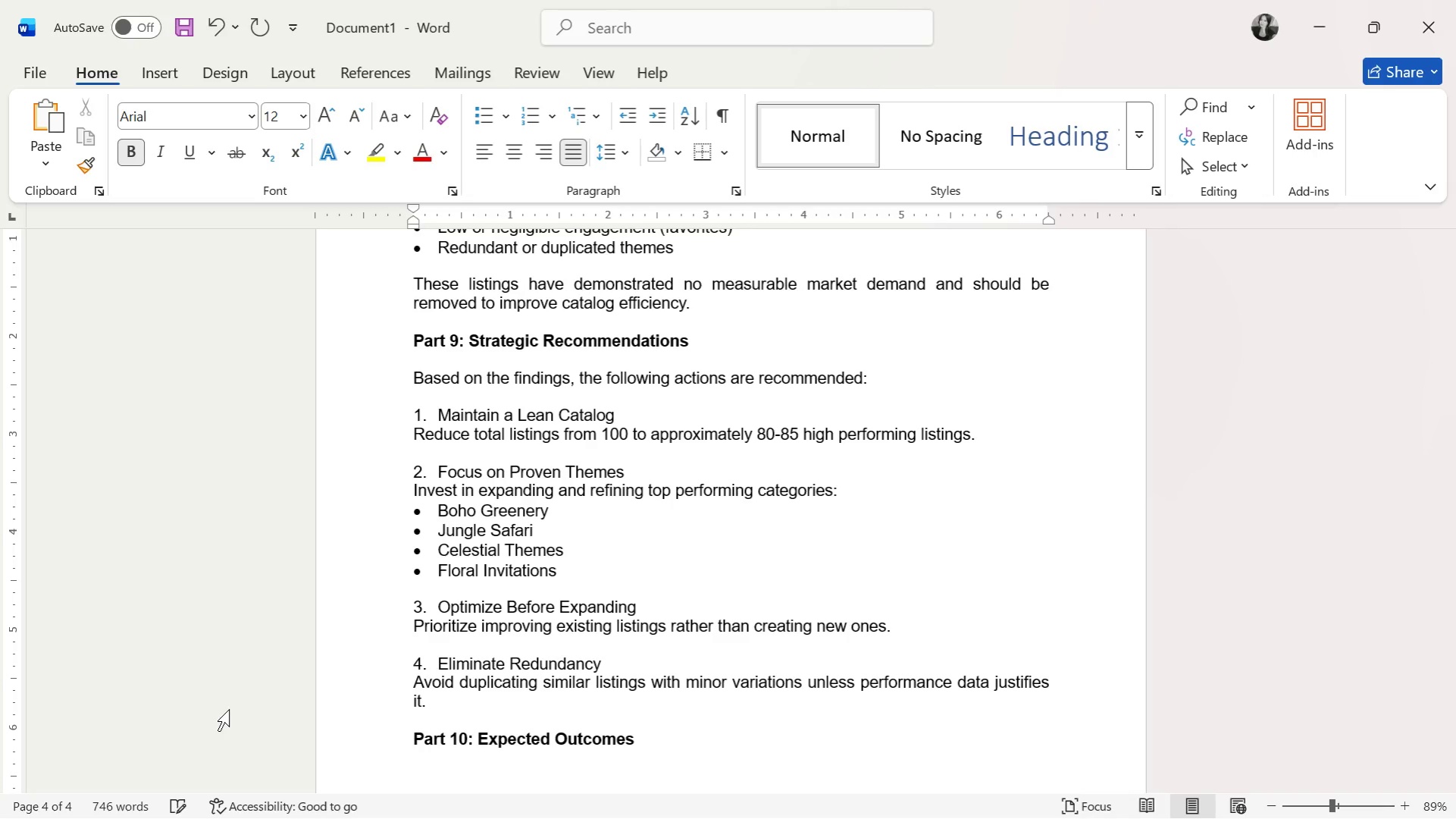 
key(Control+B)
 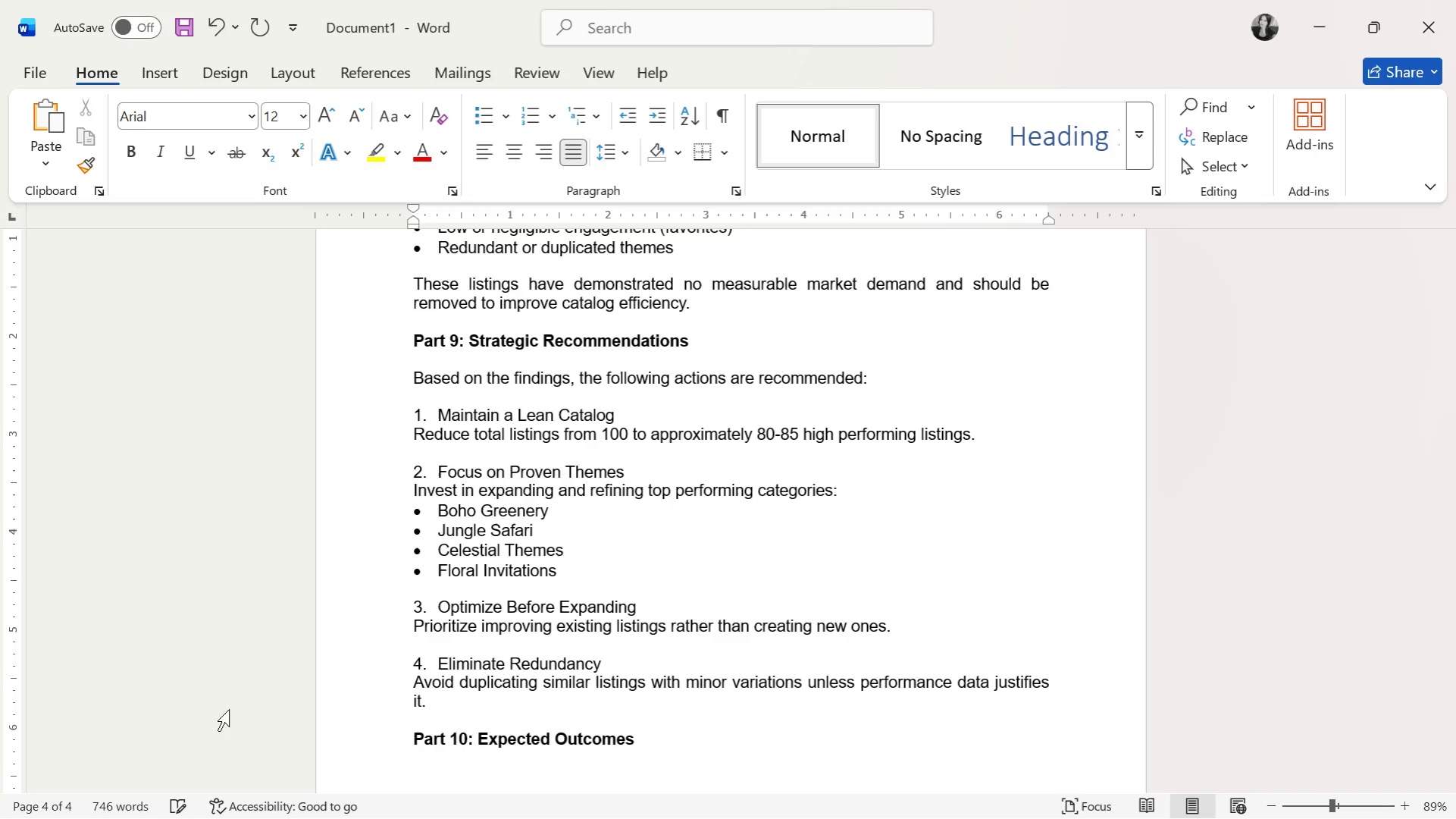 
key(Enter)
 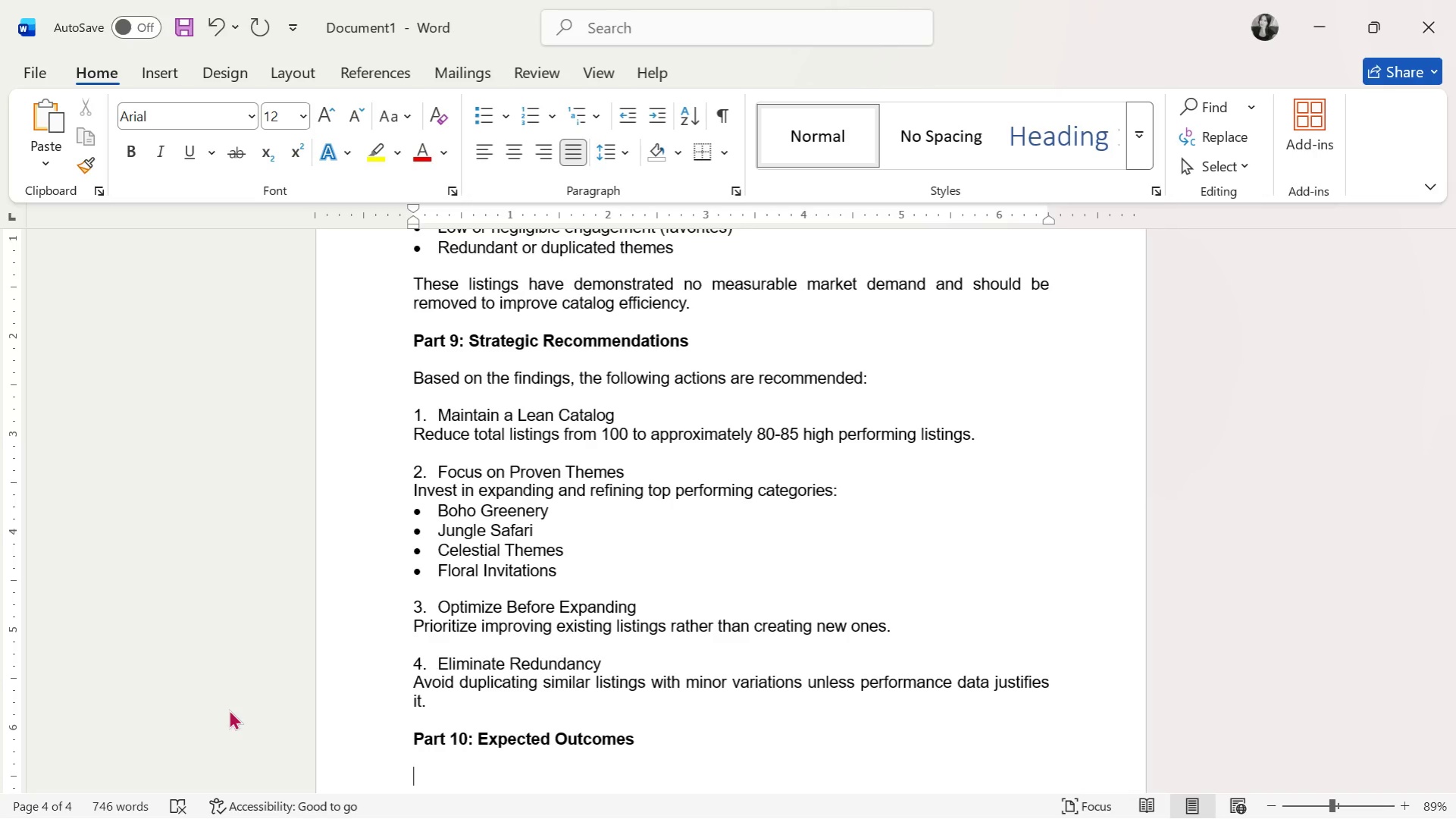 
wait(74.77)
 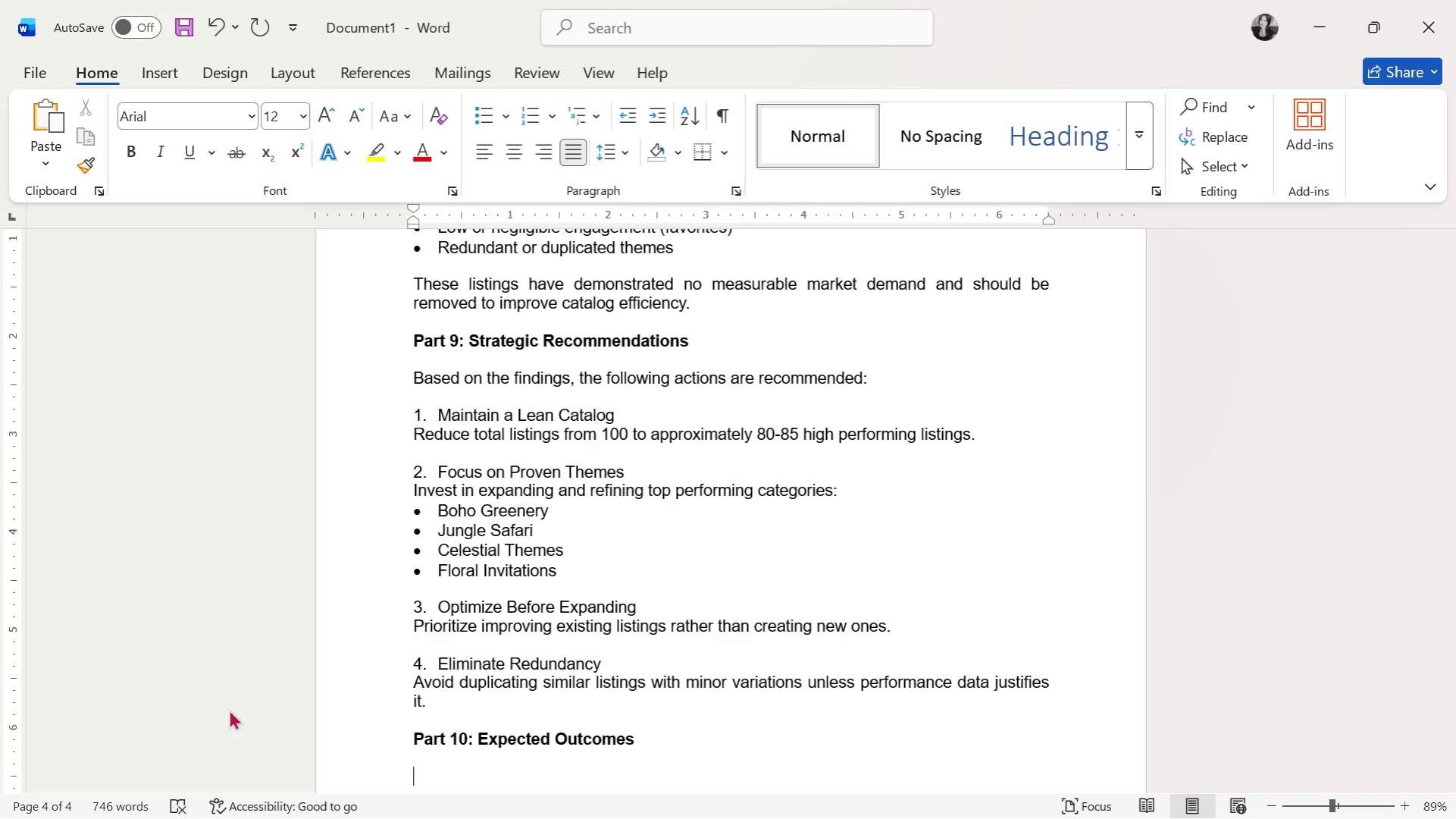 
type(Implementeni)
key(Backspace)
key(Backspace)
key(Backspace)
type(t)
key(Backspace)
type(ing the pruning strategu)
key(Backspace)
type(y is expected to result in:)
 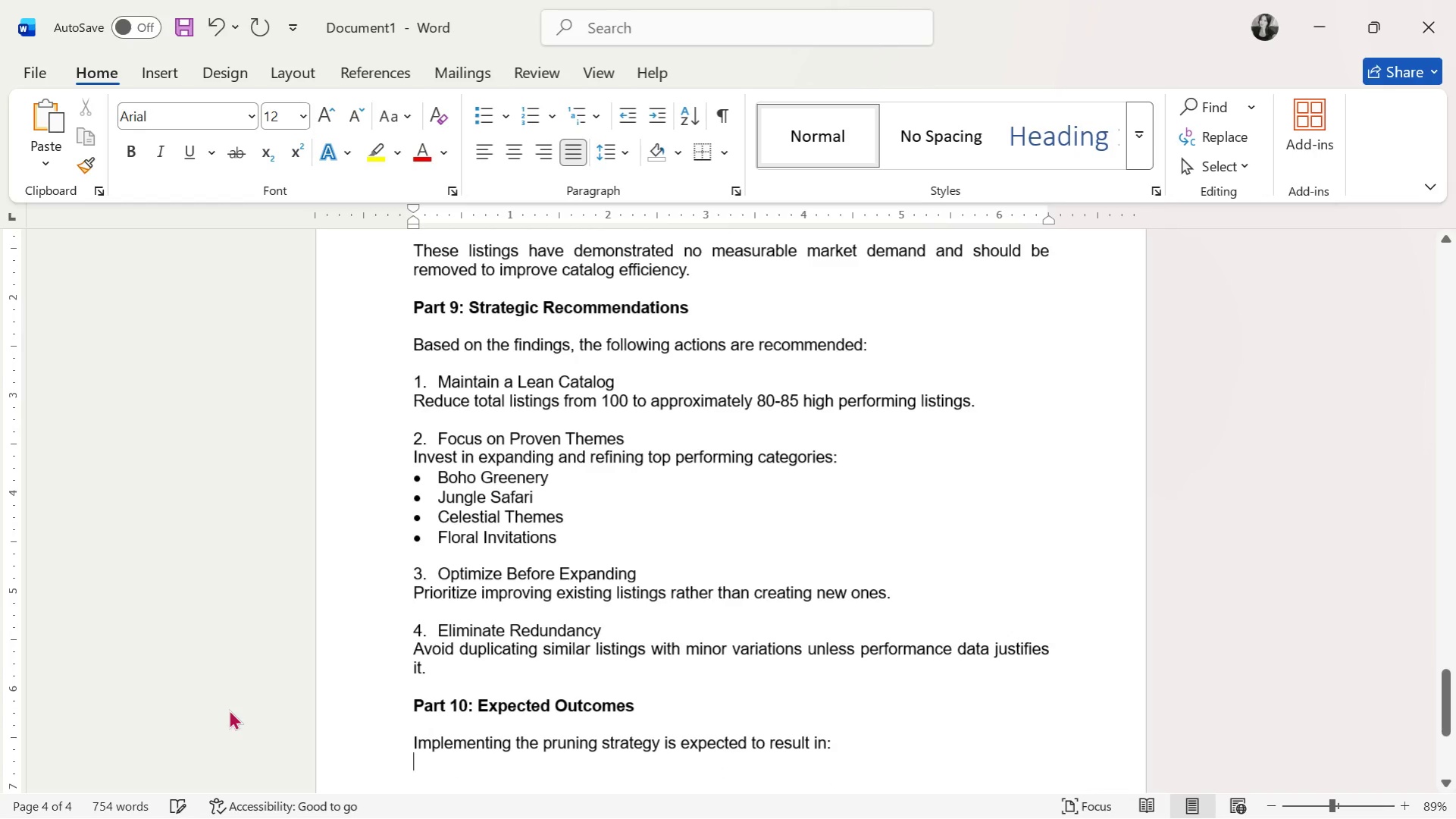 